 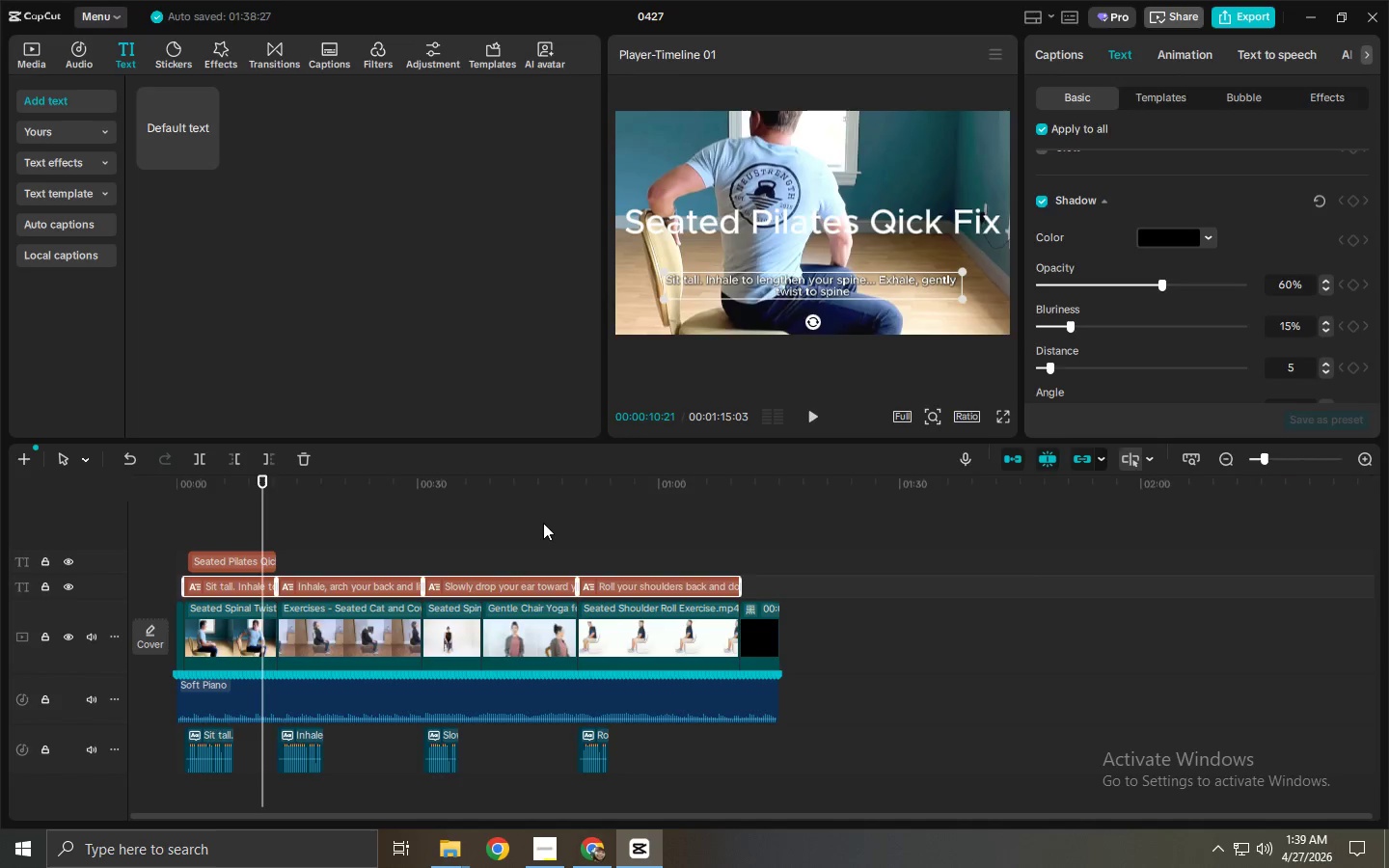 
key(Alt+Tab)
 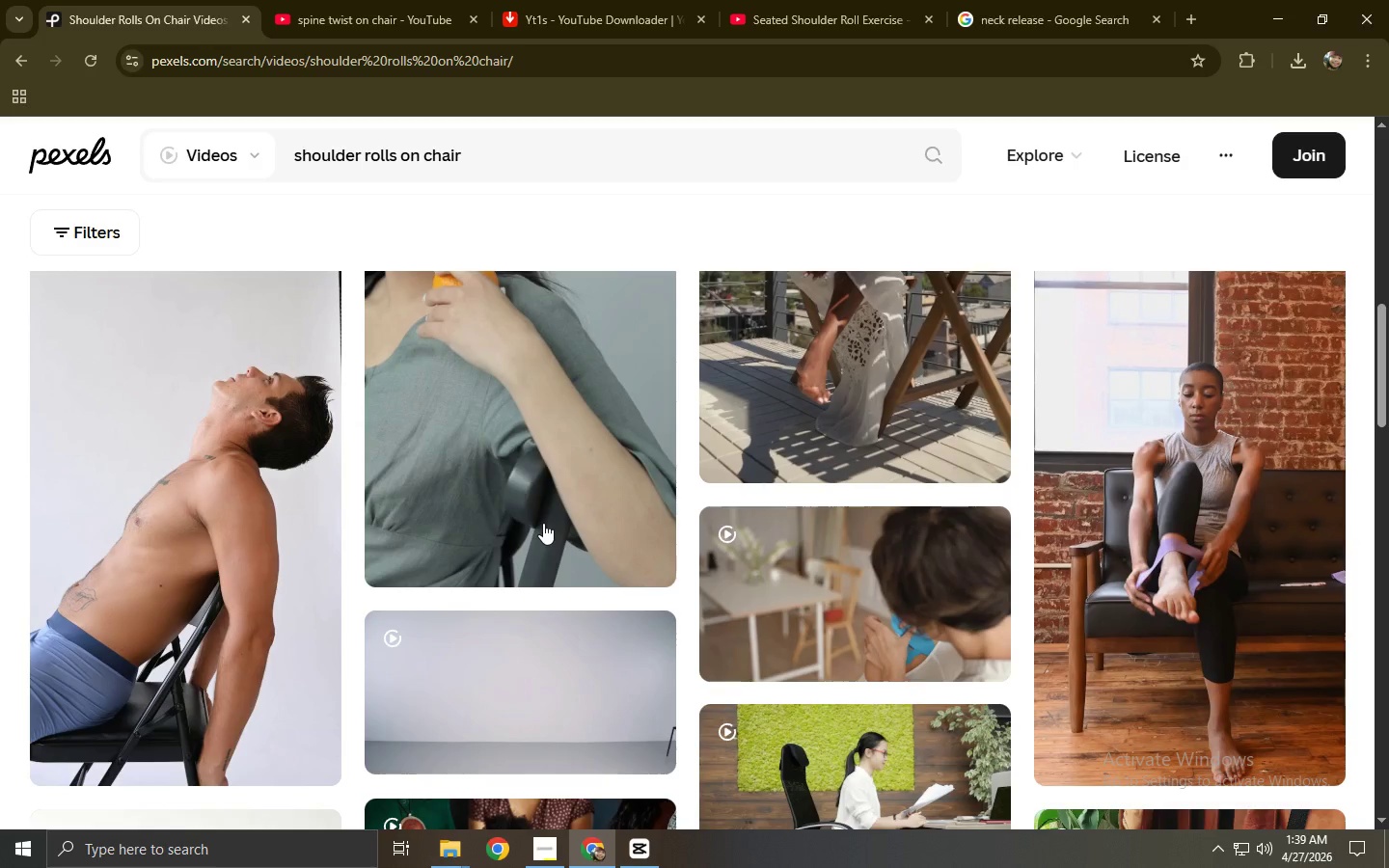 
key(Alt+AltLeft)
 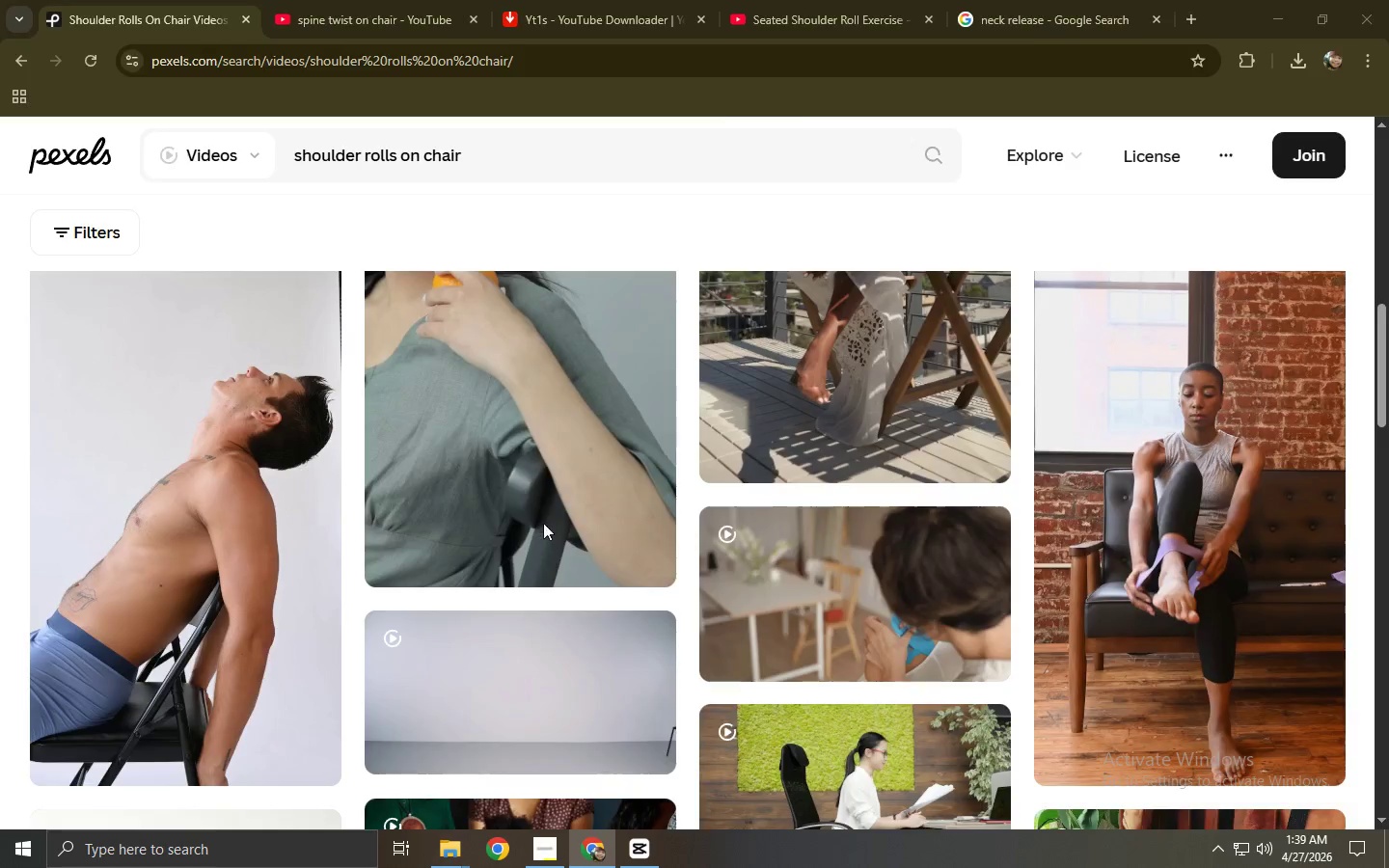 
key(Alt+Tab)
 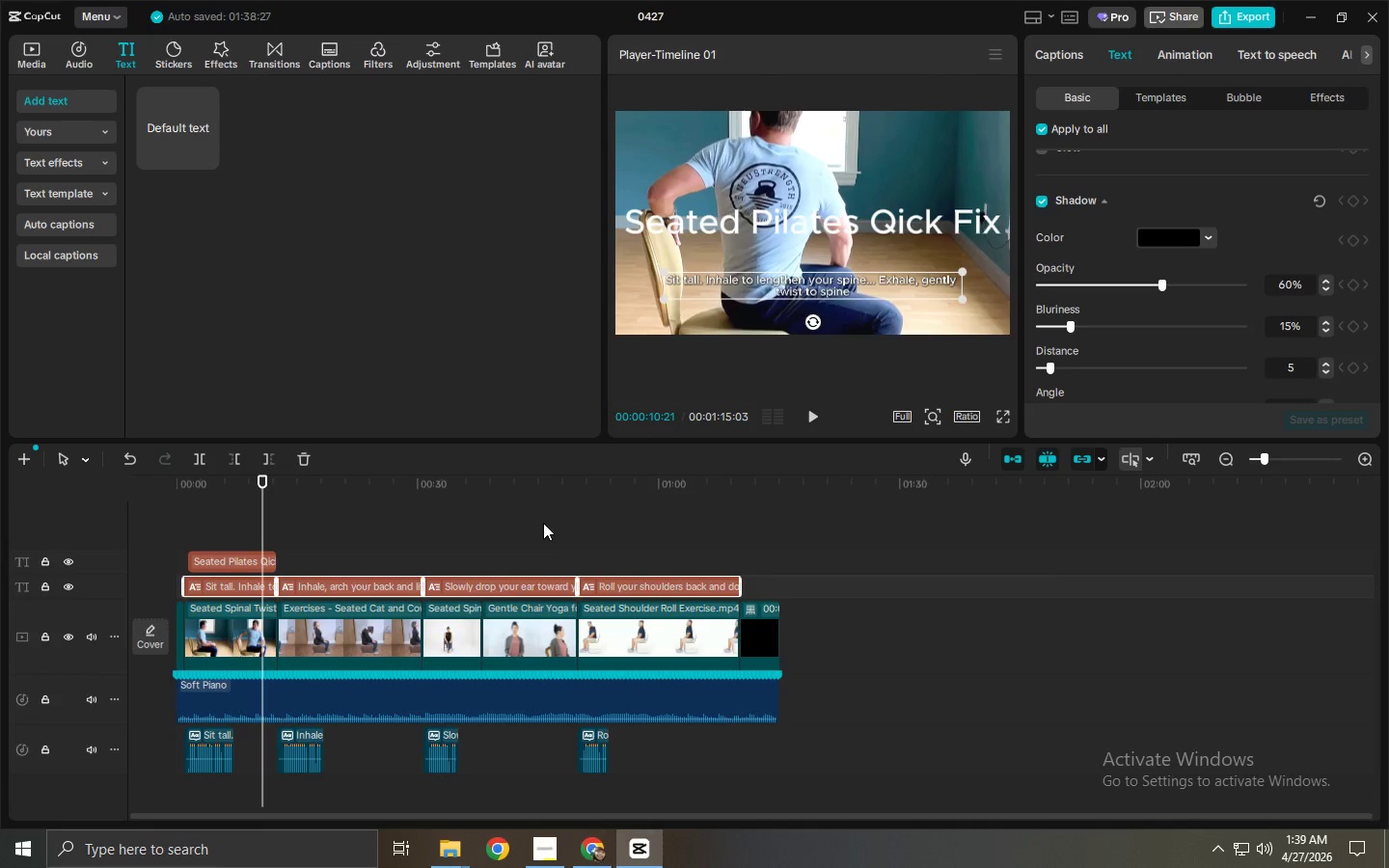 
key(Alt+AltLeft)
 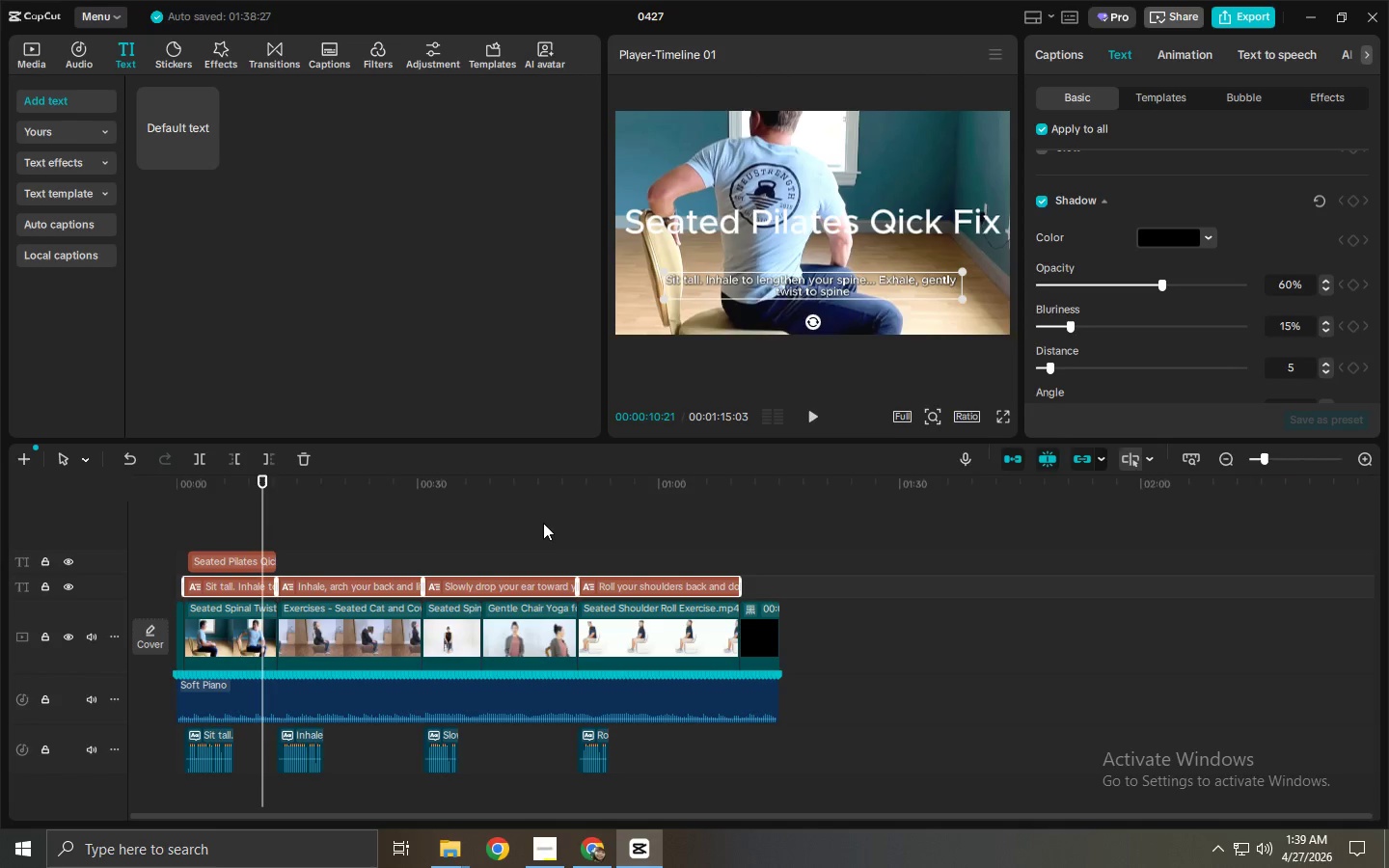 
key(Alt+Tab)
 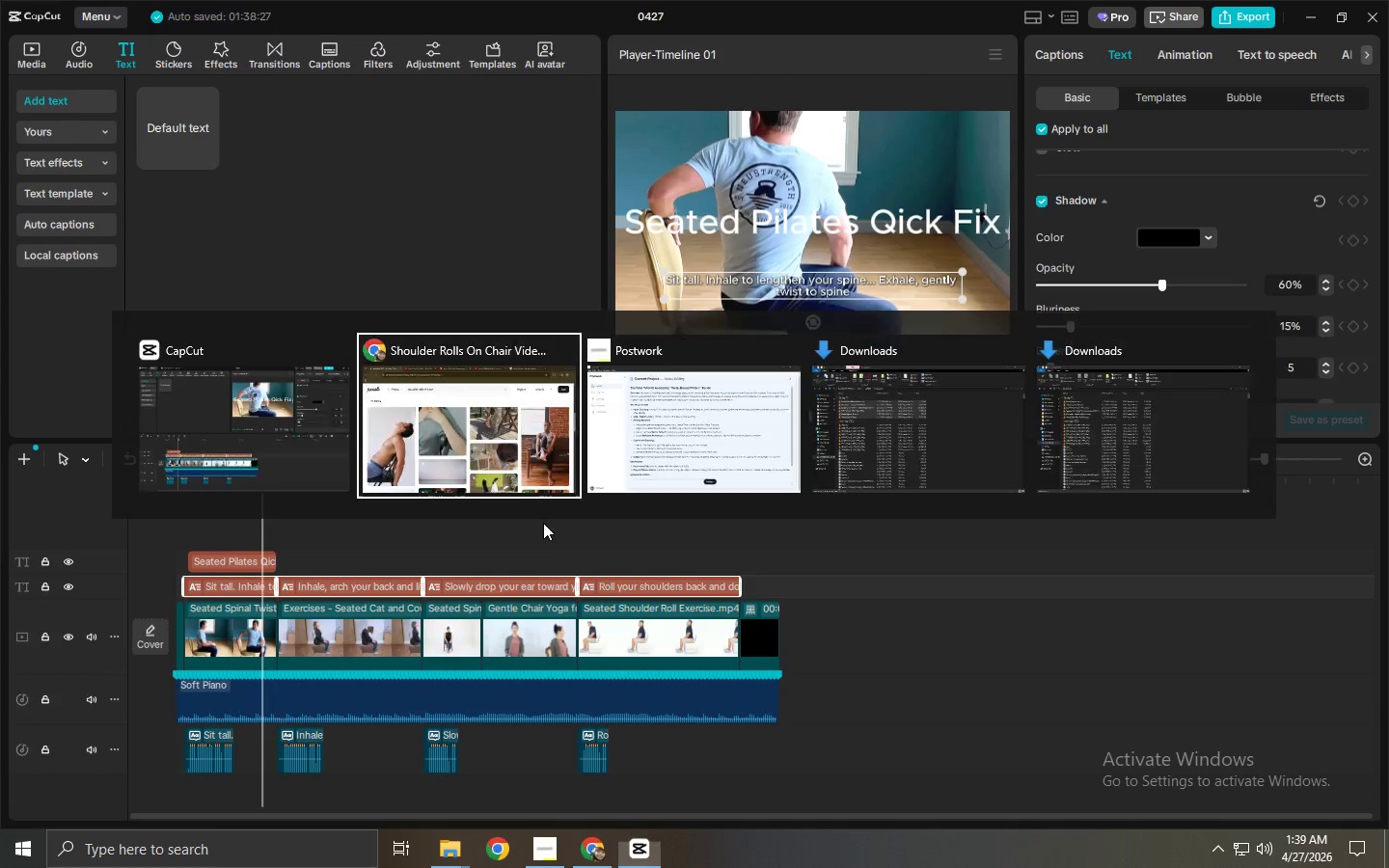 
key(Alt+Tab)